 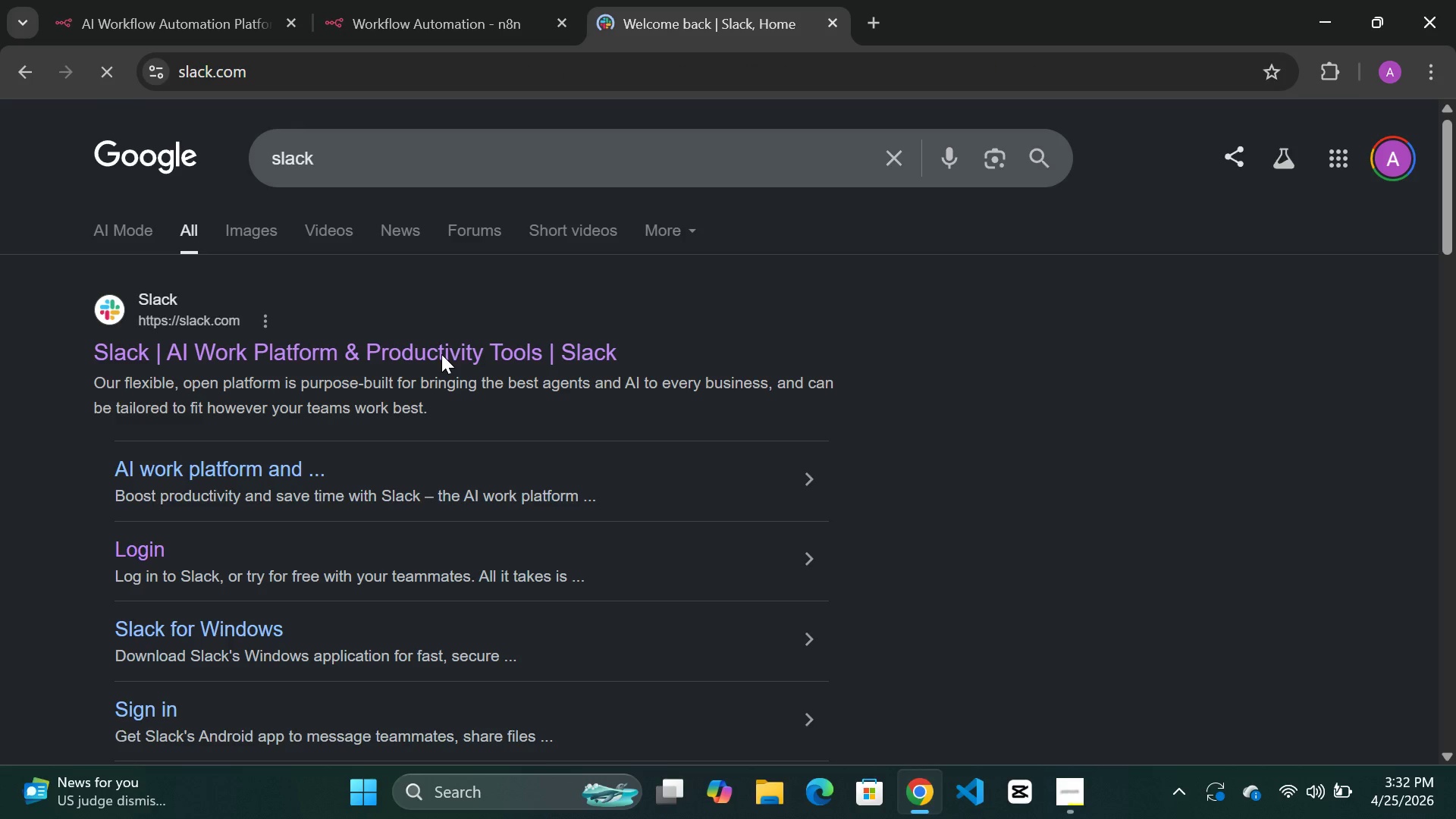 
left_click([312, 622])
 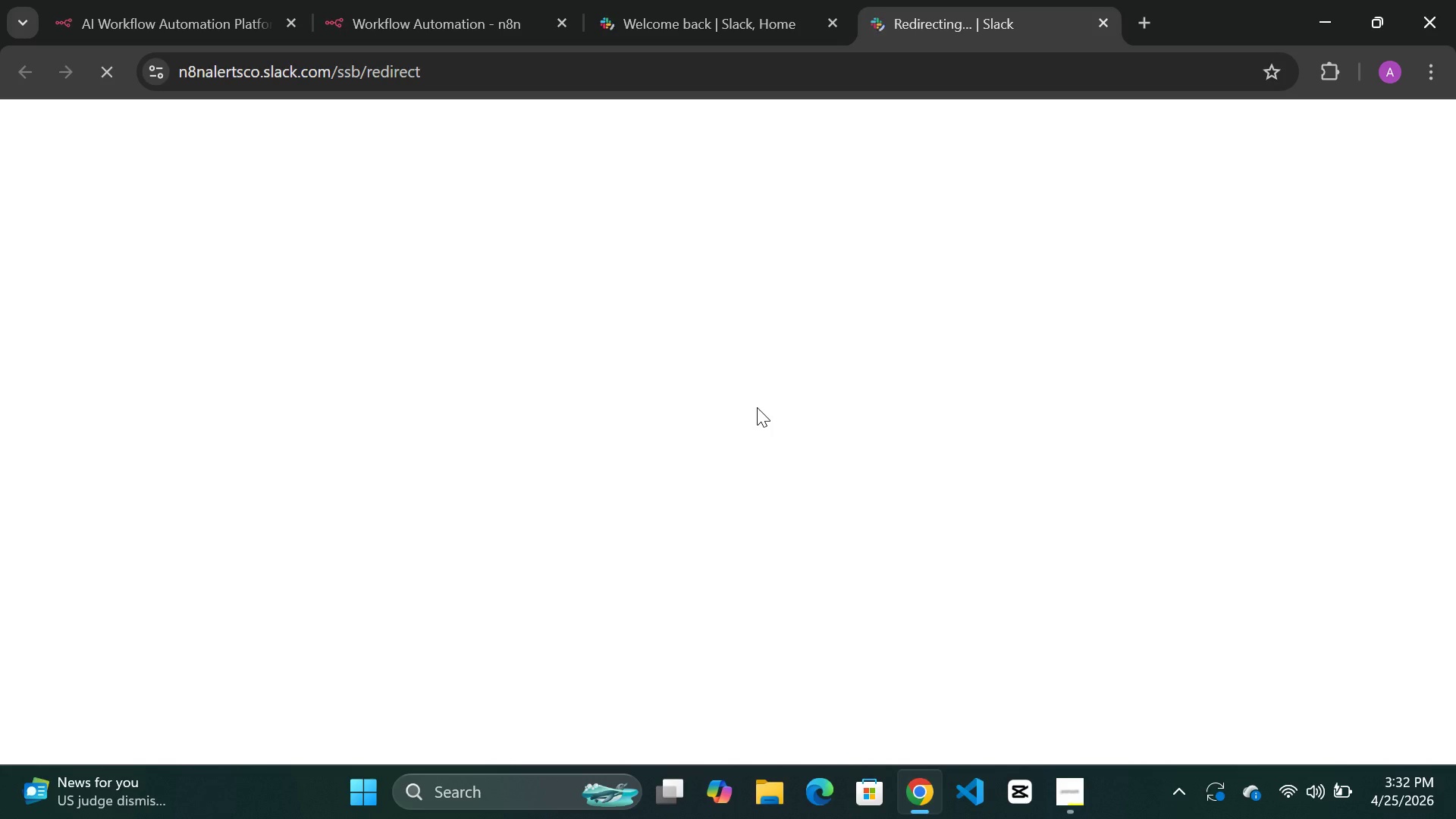 
wait(12.73)
 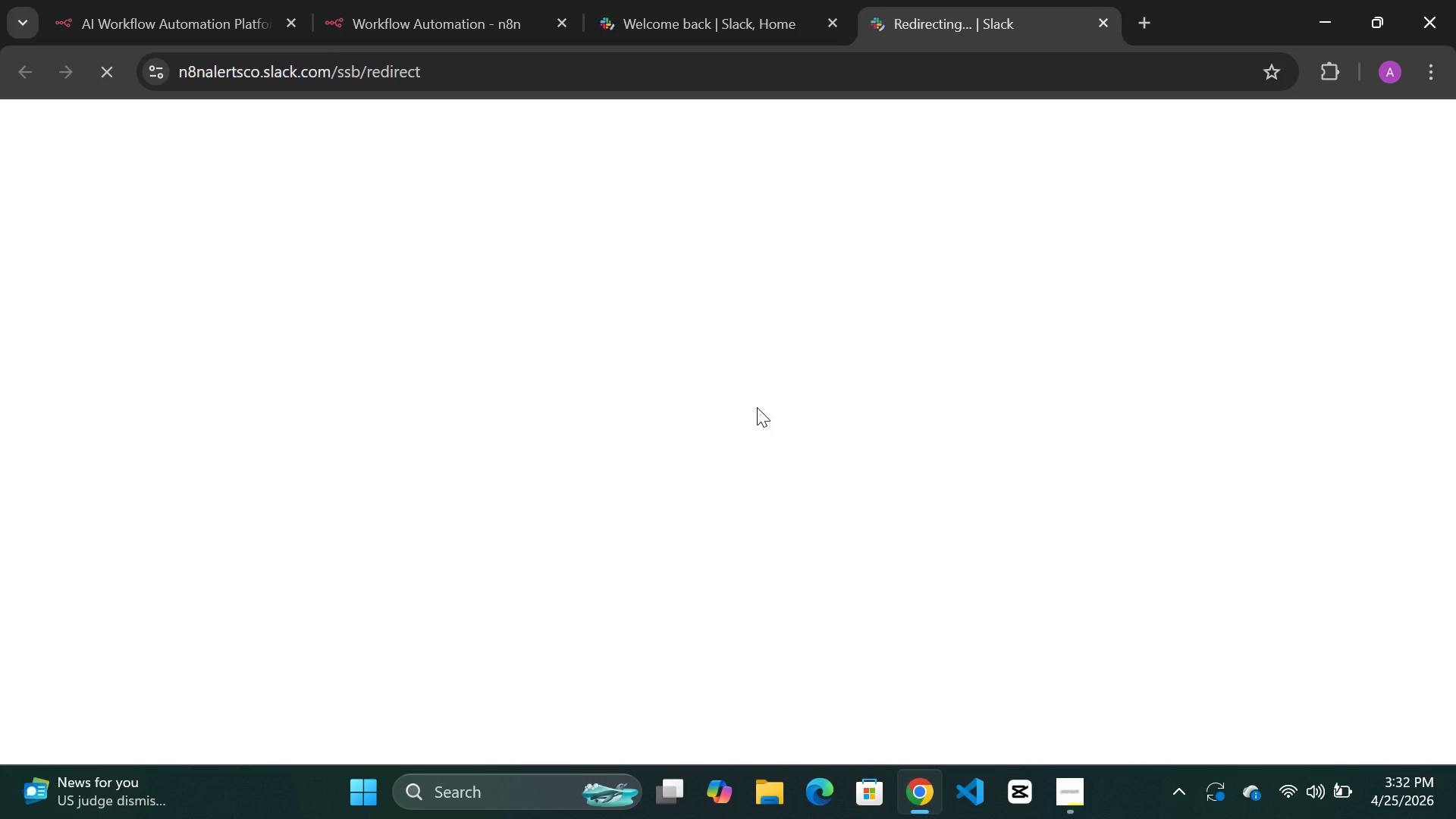 
scroll: coordinate [870, 592], scroll_direction: down, amount: 1.0
 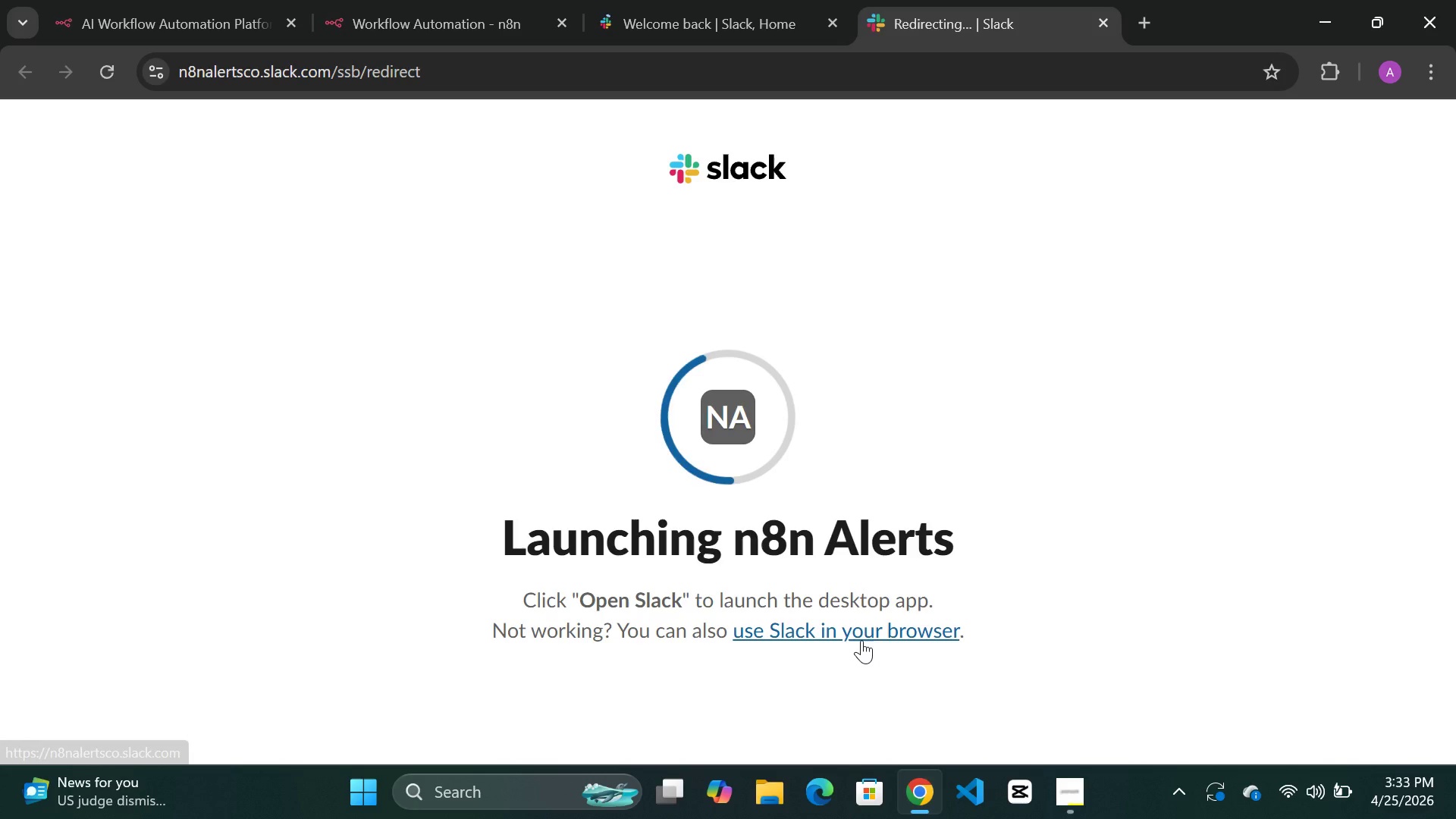 
double_click([861, 640])
 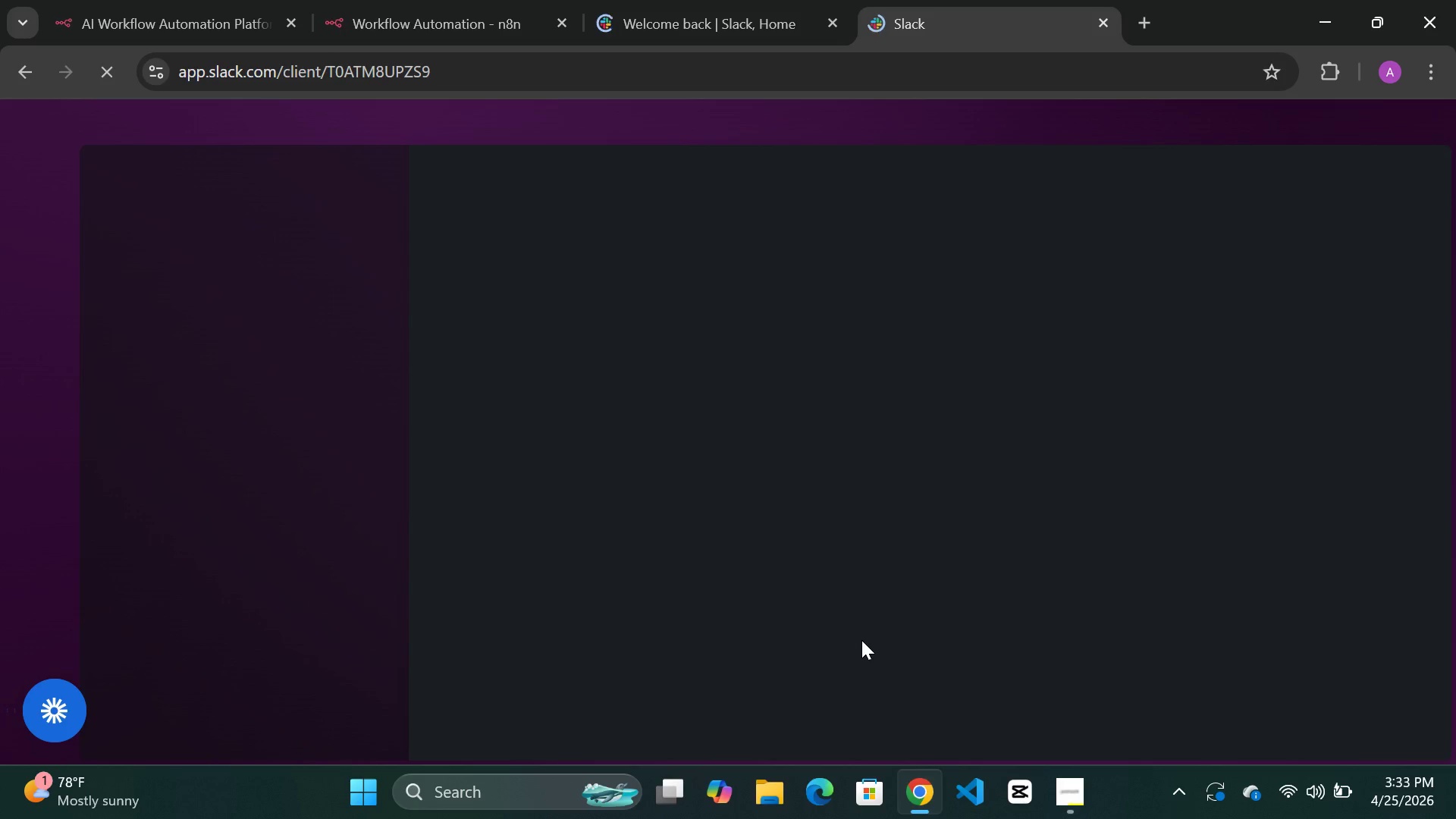 
wait(22.62)
 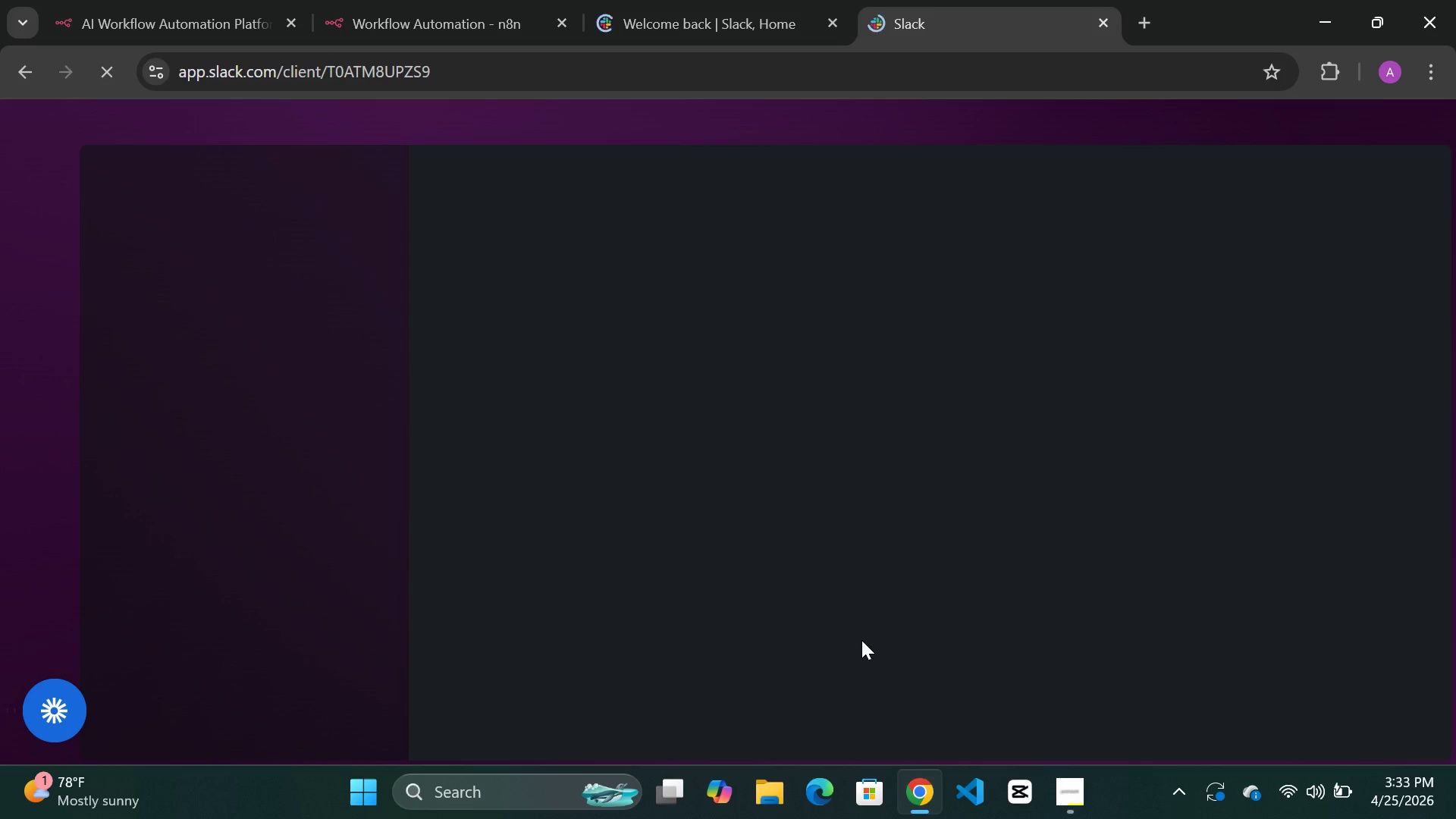 
left_click([46, 657])
 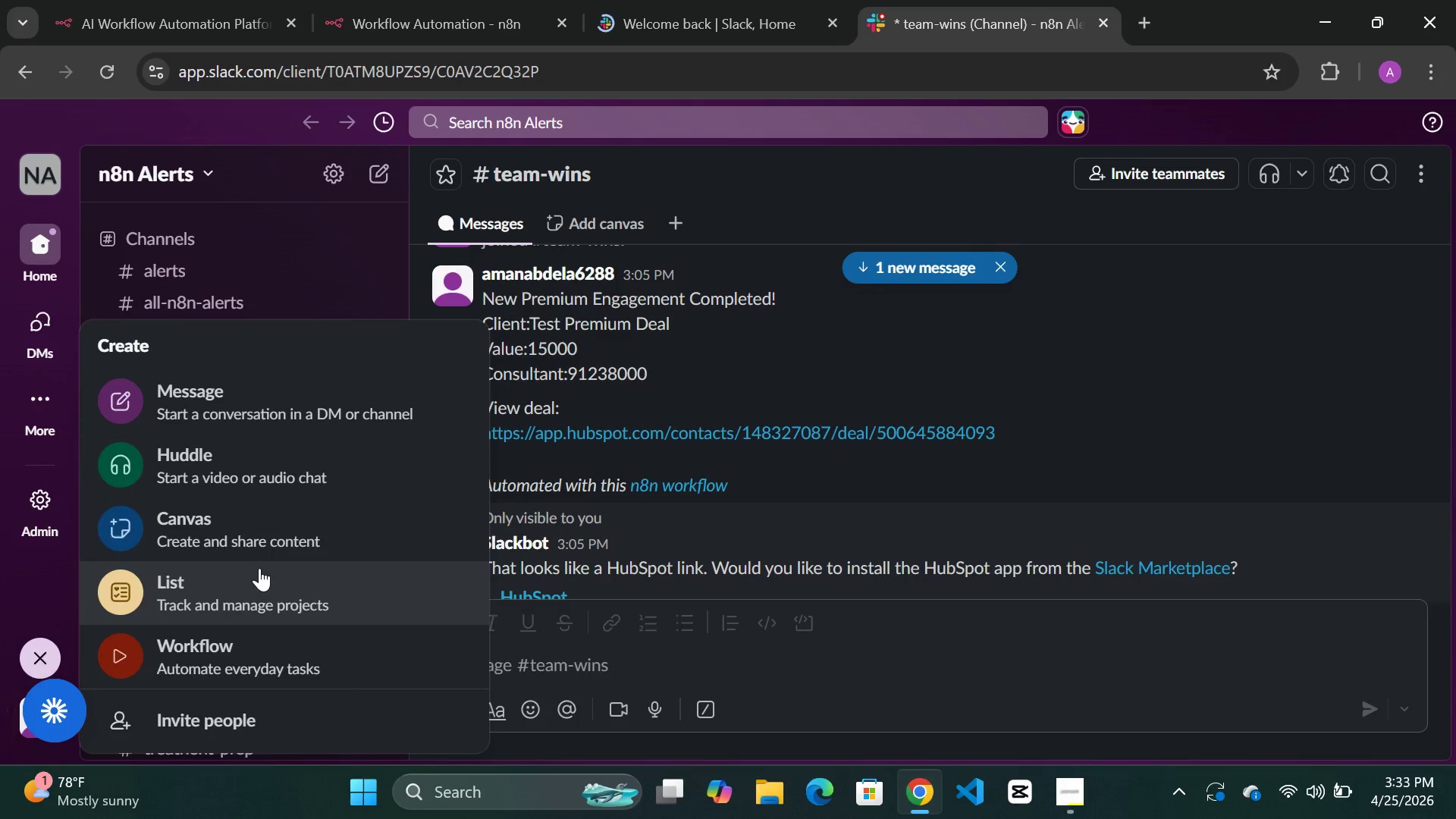 
scroll: coordinate [249, 513], scroll_direction: down, amount: 9.0
 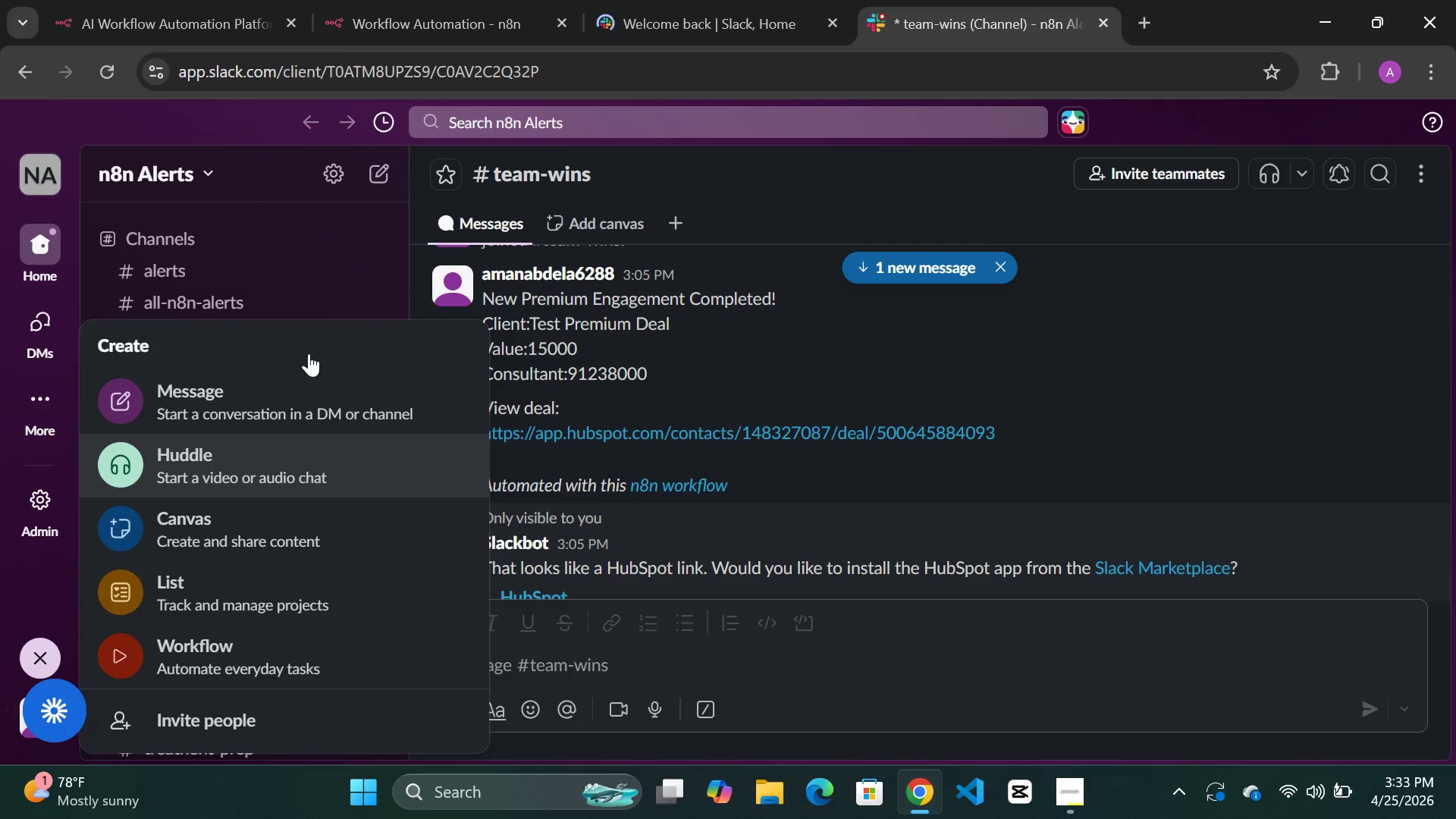 
left_click([309, 237])
 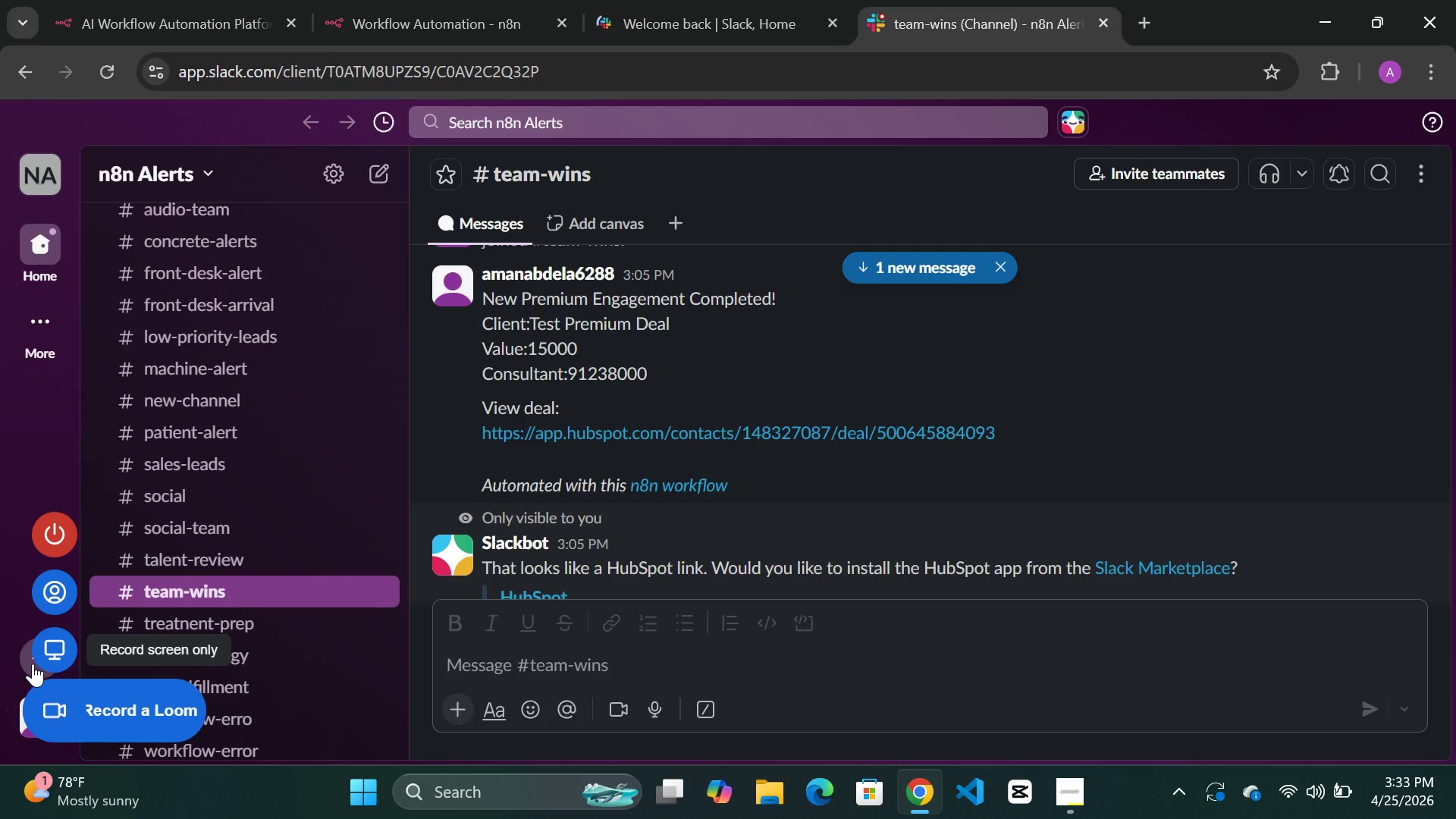 
left_click([33, 661])
 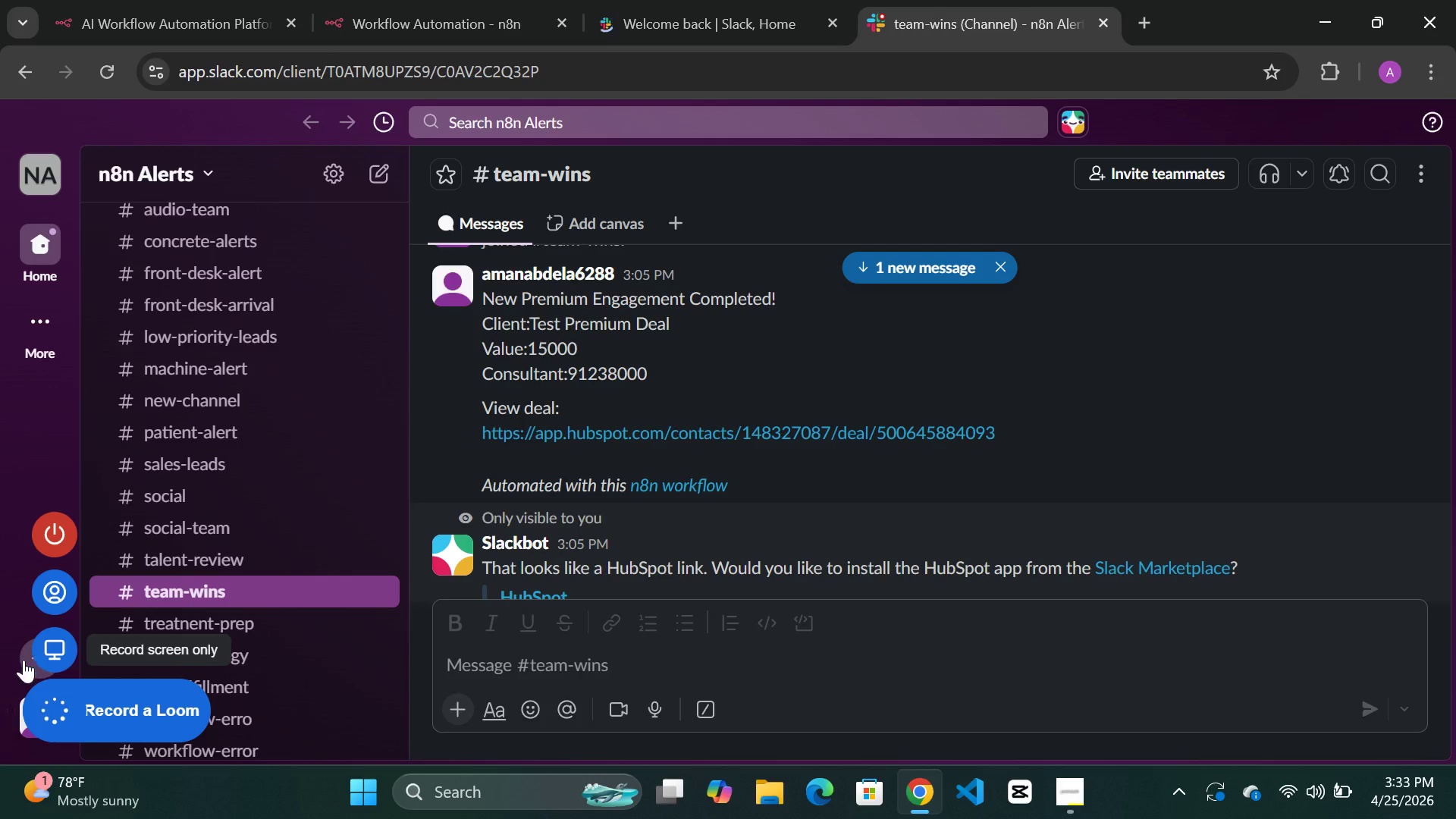 
left_click([22, 659])
 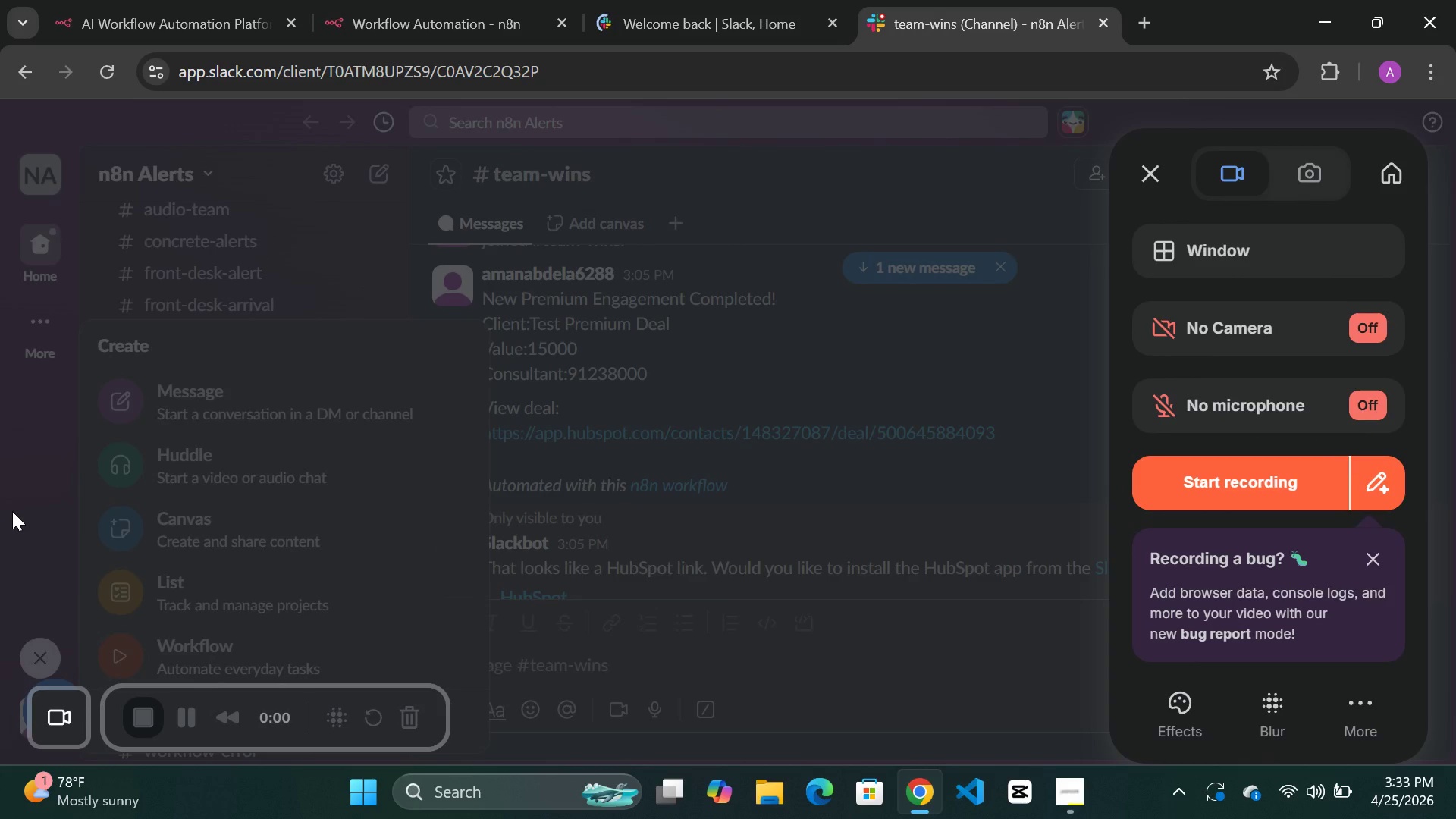 
left_click([6, 495])
 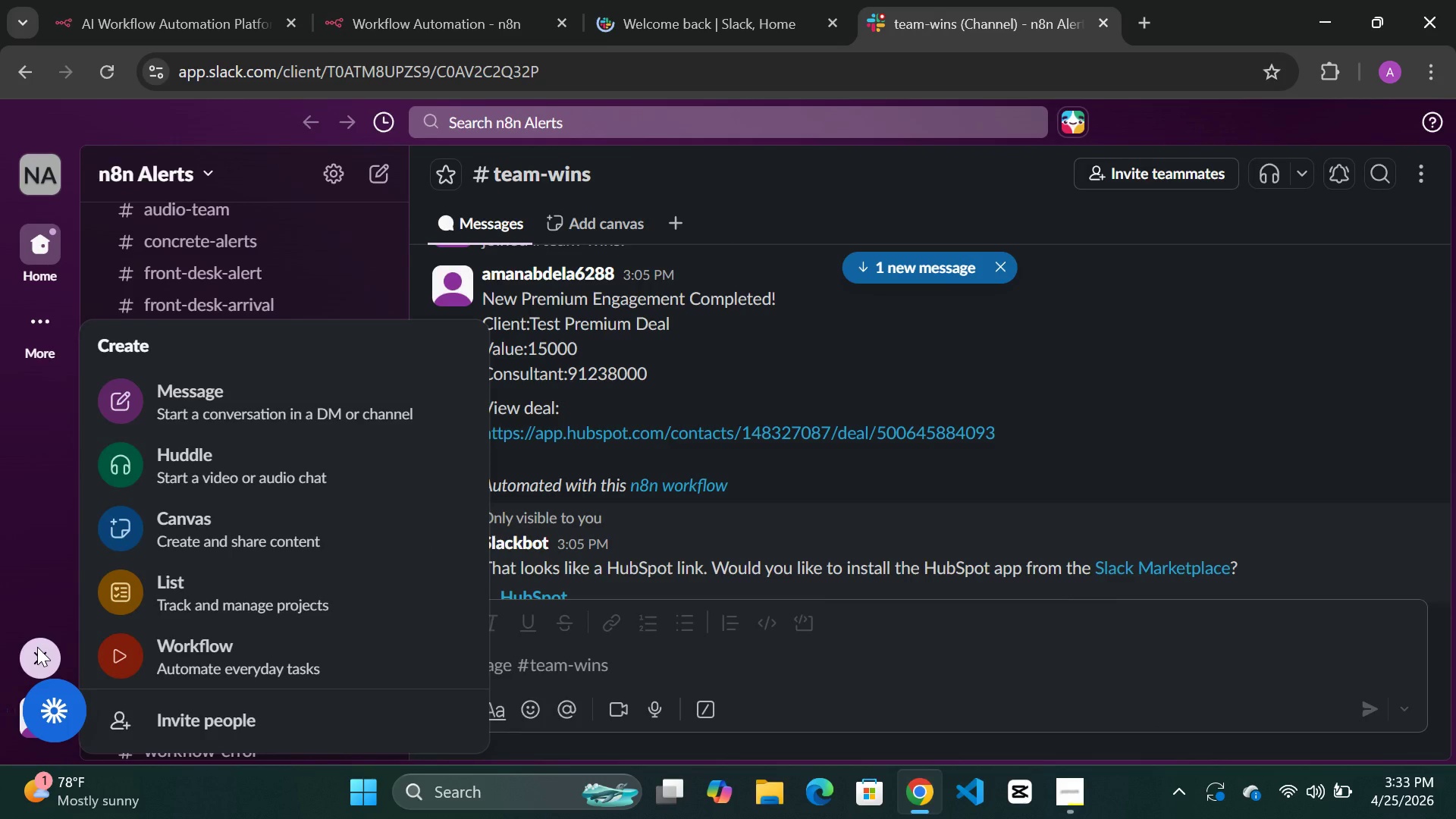 
left_click([37, 648])
 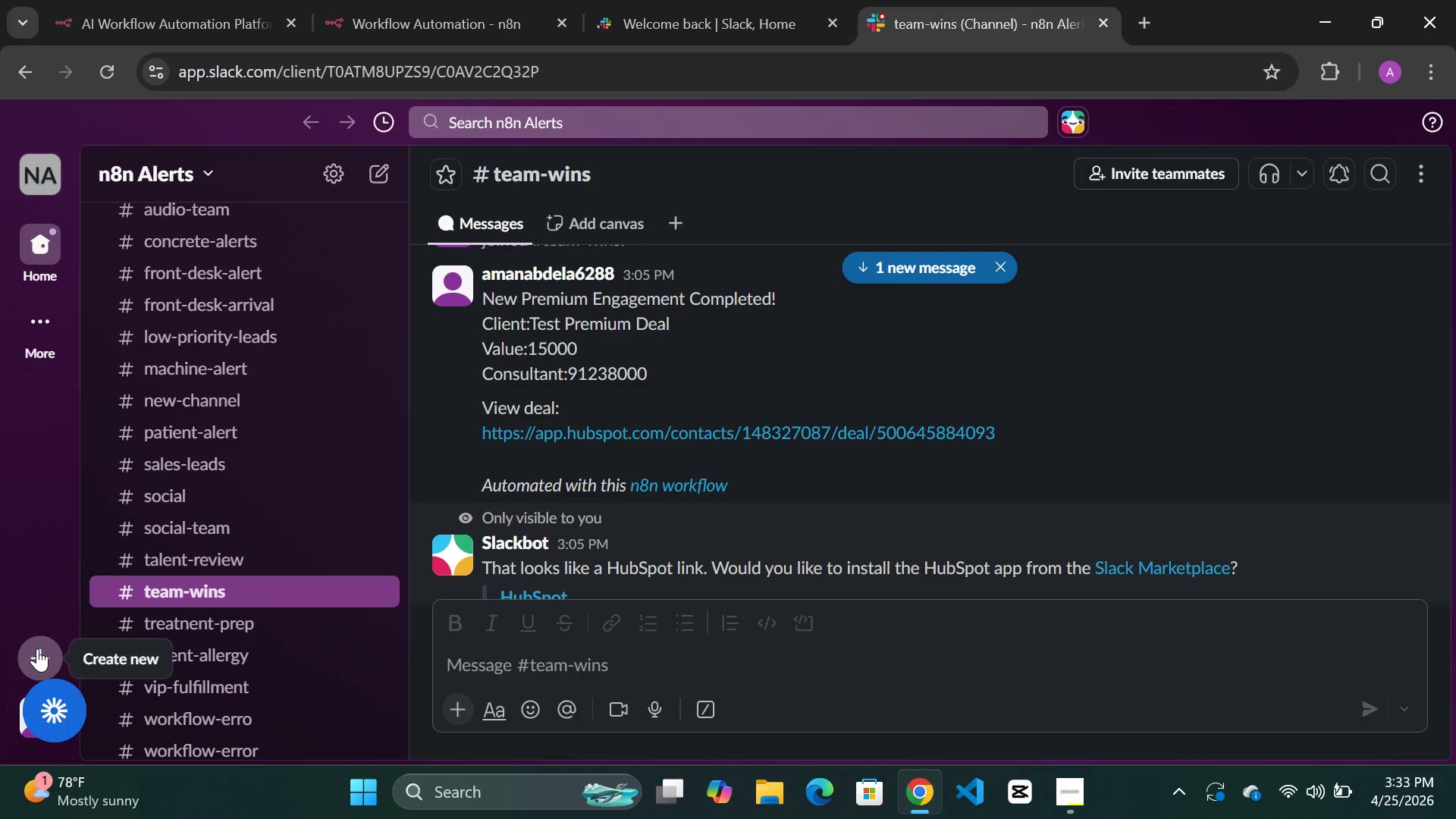 
left_click([37, 648])
 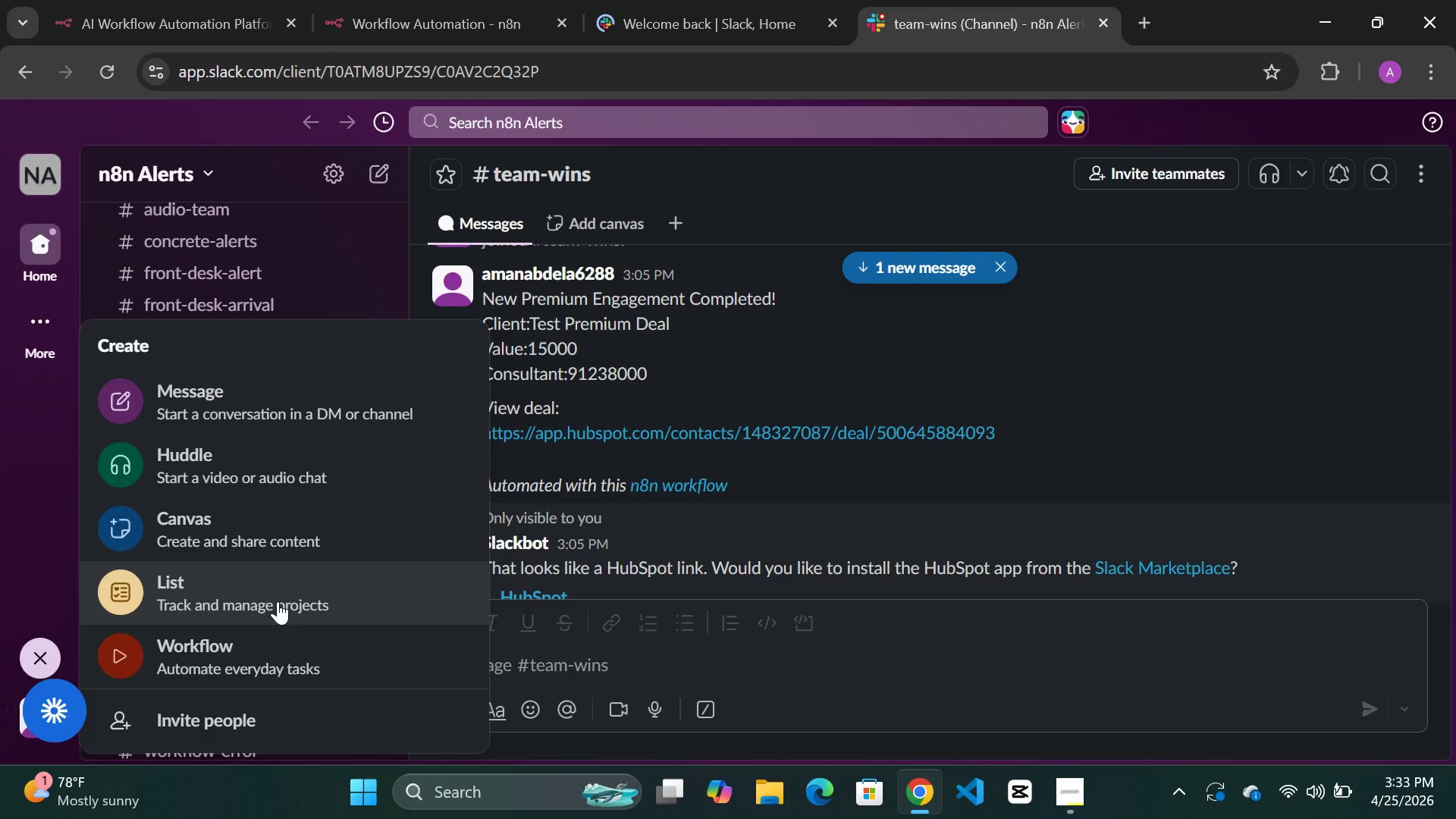 
scroll: coordinate [280, 605], scroll_direction: down, amount: 5.0
 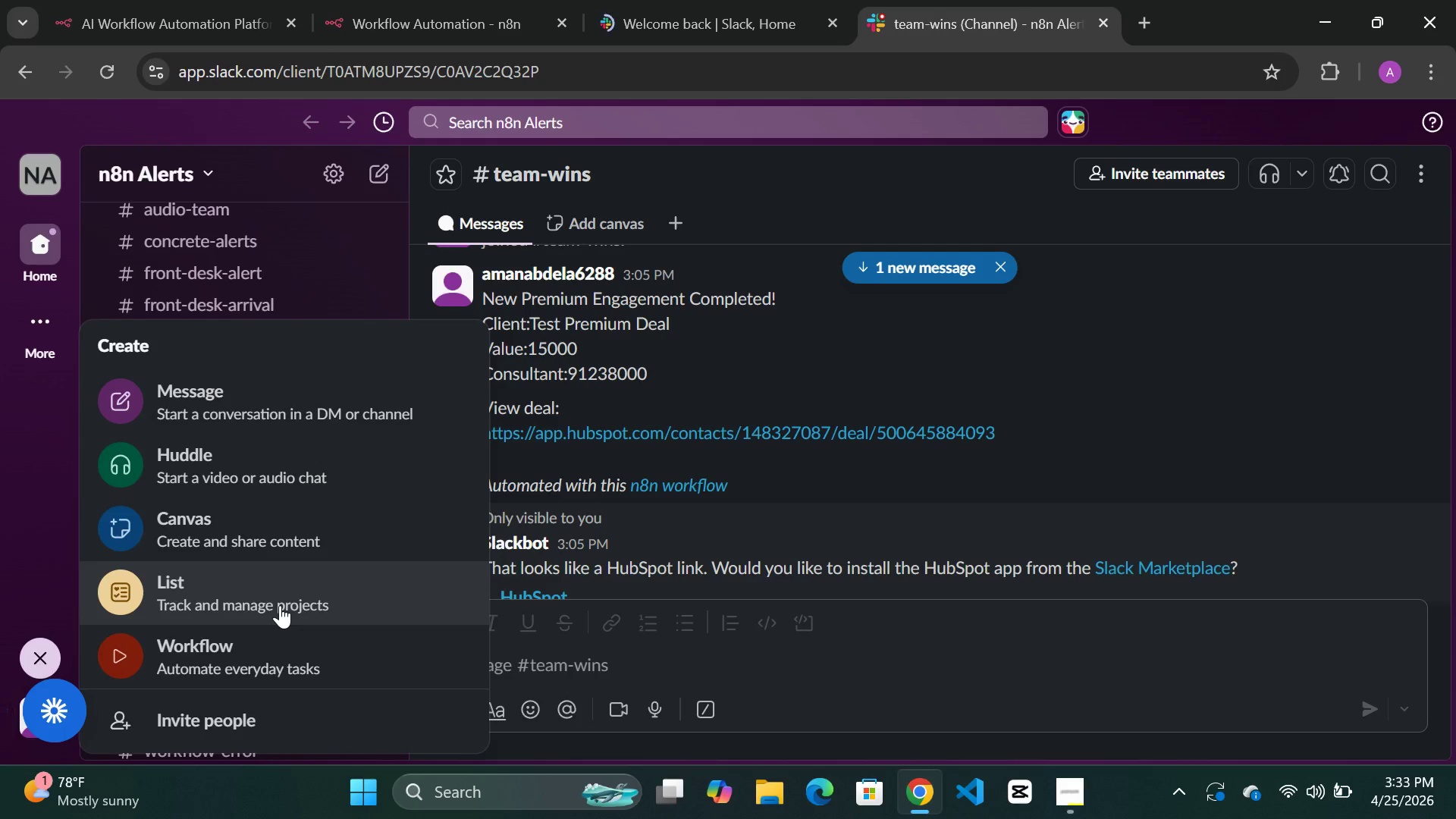 
scroll: coordinate [287, 603], scroll_direction: up, amount: 7.0
 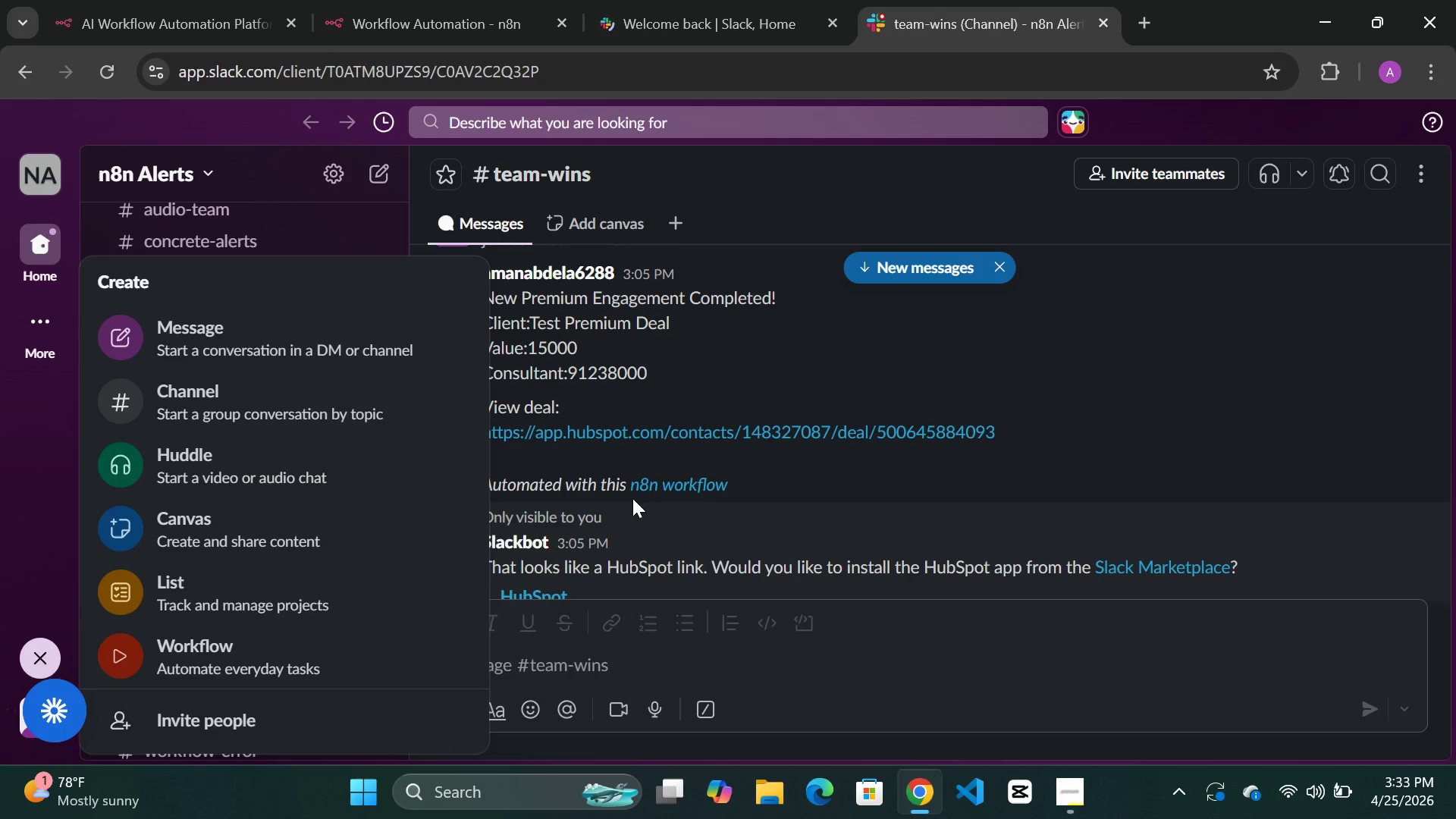 
left_click([272, 428])
 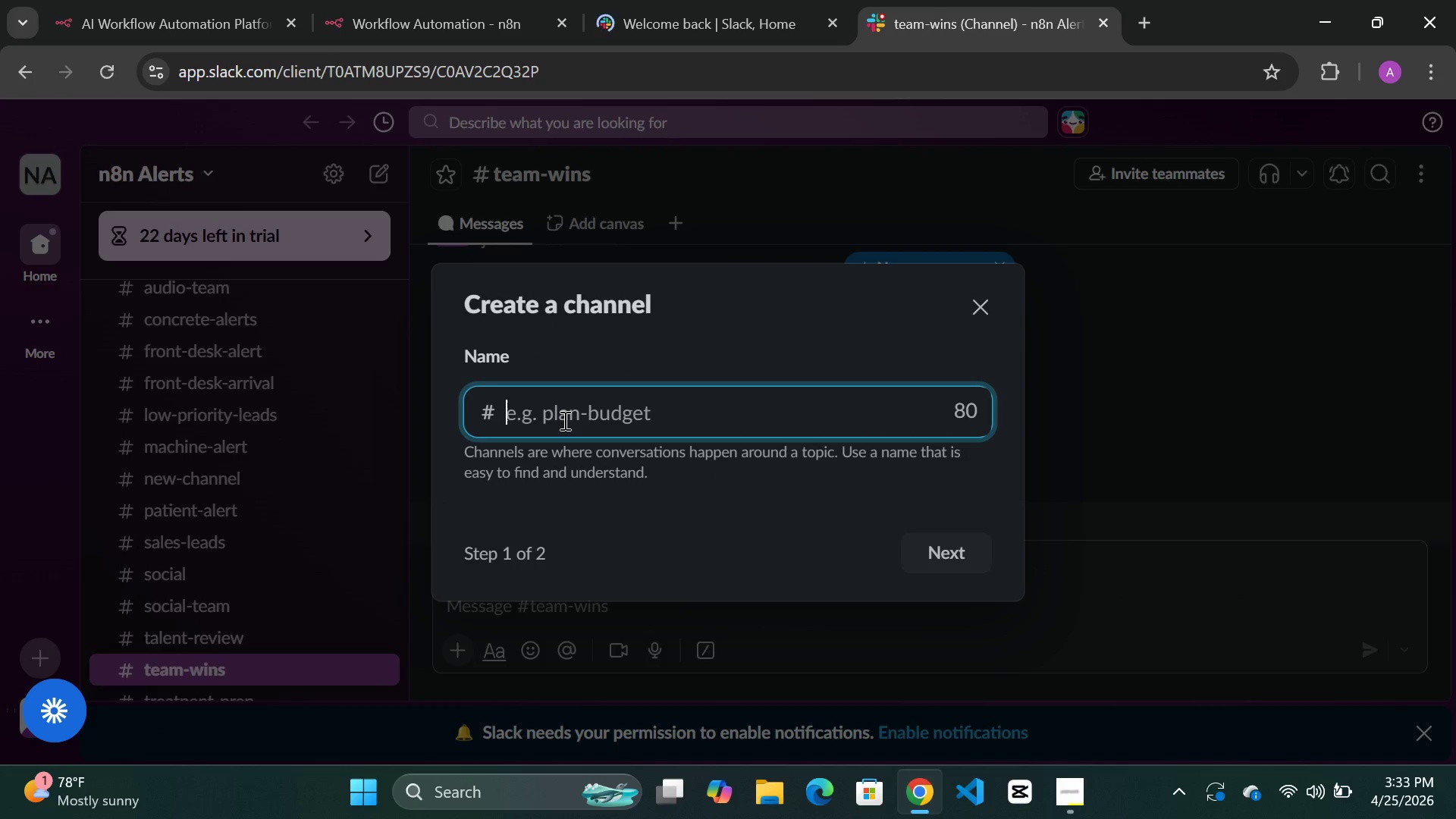 
type(wrk)
key(Backspace)
key(Backspace)
type(ot)
key(Backspace)
type(rtj)
key(Backspace)
type(k-flow error)
key(Backspace)
key(Backspace)
key(Backspace)
key(Backspace)
key(Backspace)
key(Backspace)
key(Backspace)
key(Backspace)
key(Backspace)
key(Backspace)
key(Backspace)
type(low-e)
key(Backspace)
key(Backspace)
key(Backspace)
key(Backspace)
key(Backspace)
key(Backspace)
key(Backspace)
type(k-flow-erro)
 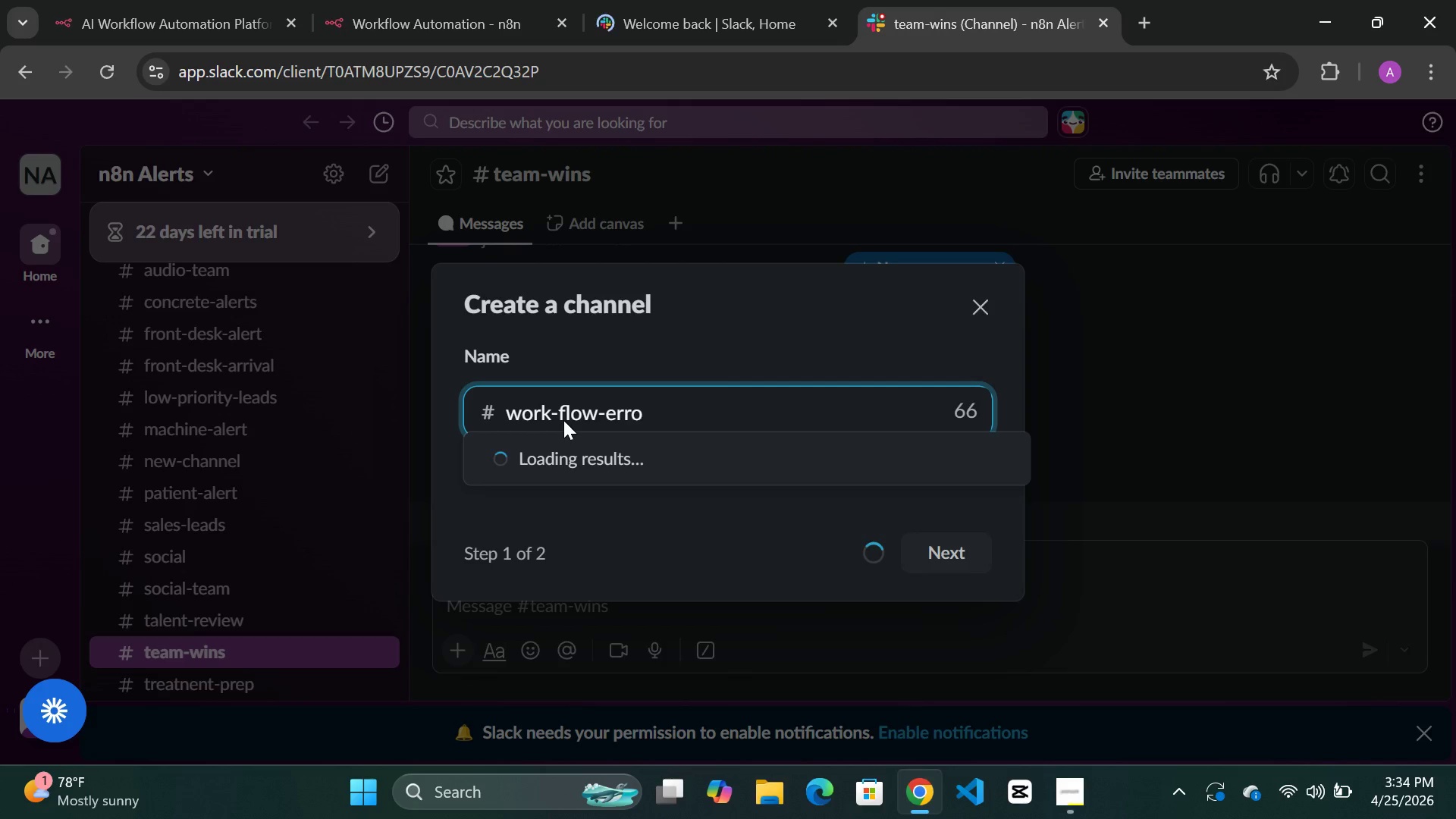 
key(Enter)
 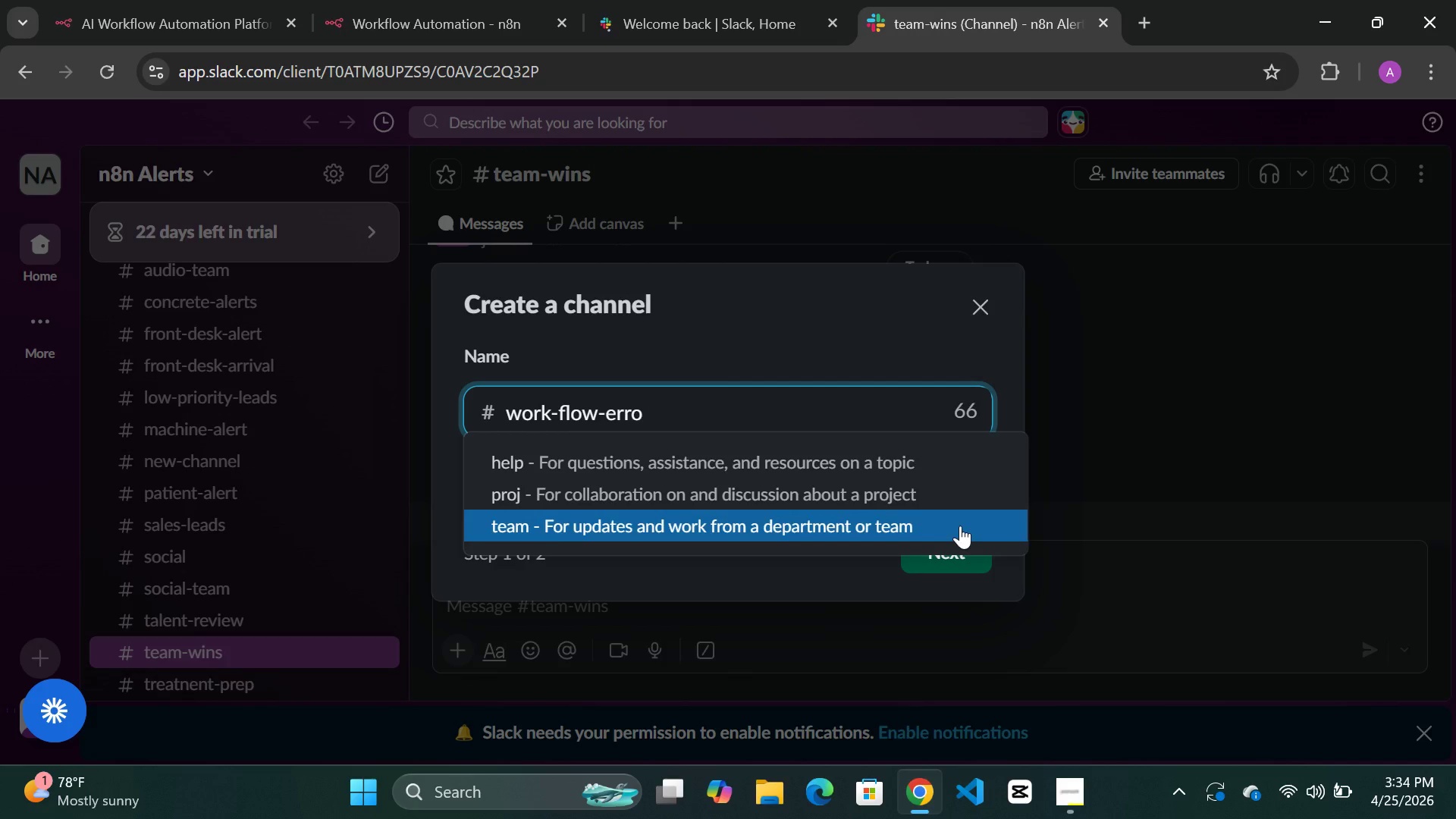 
left_click([1005, 371])
 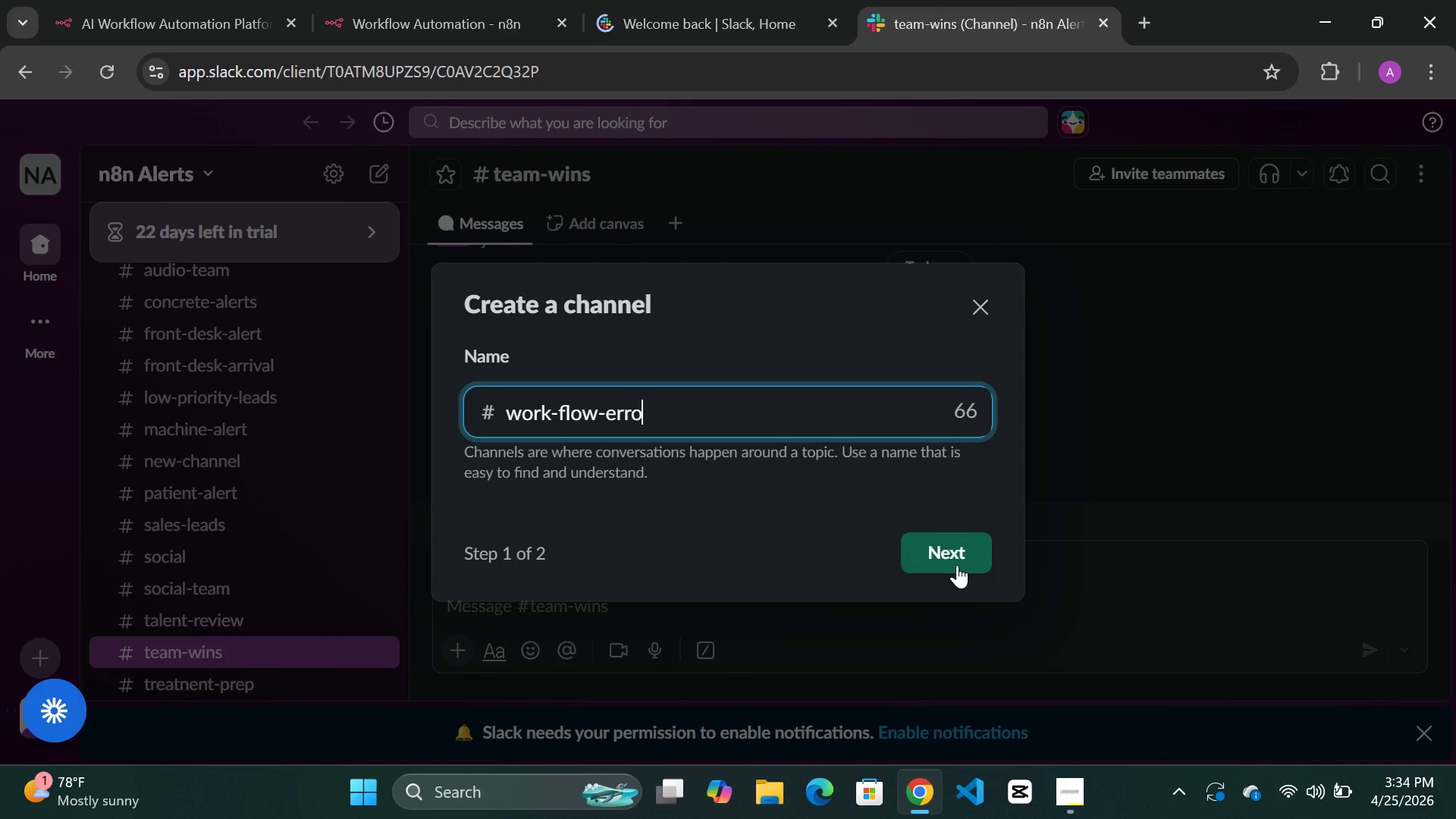 
left_click([957, 565])
 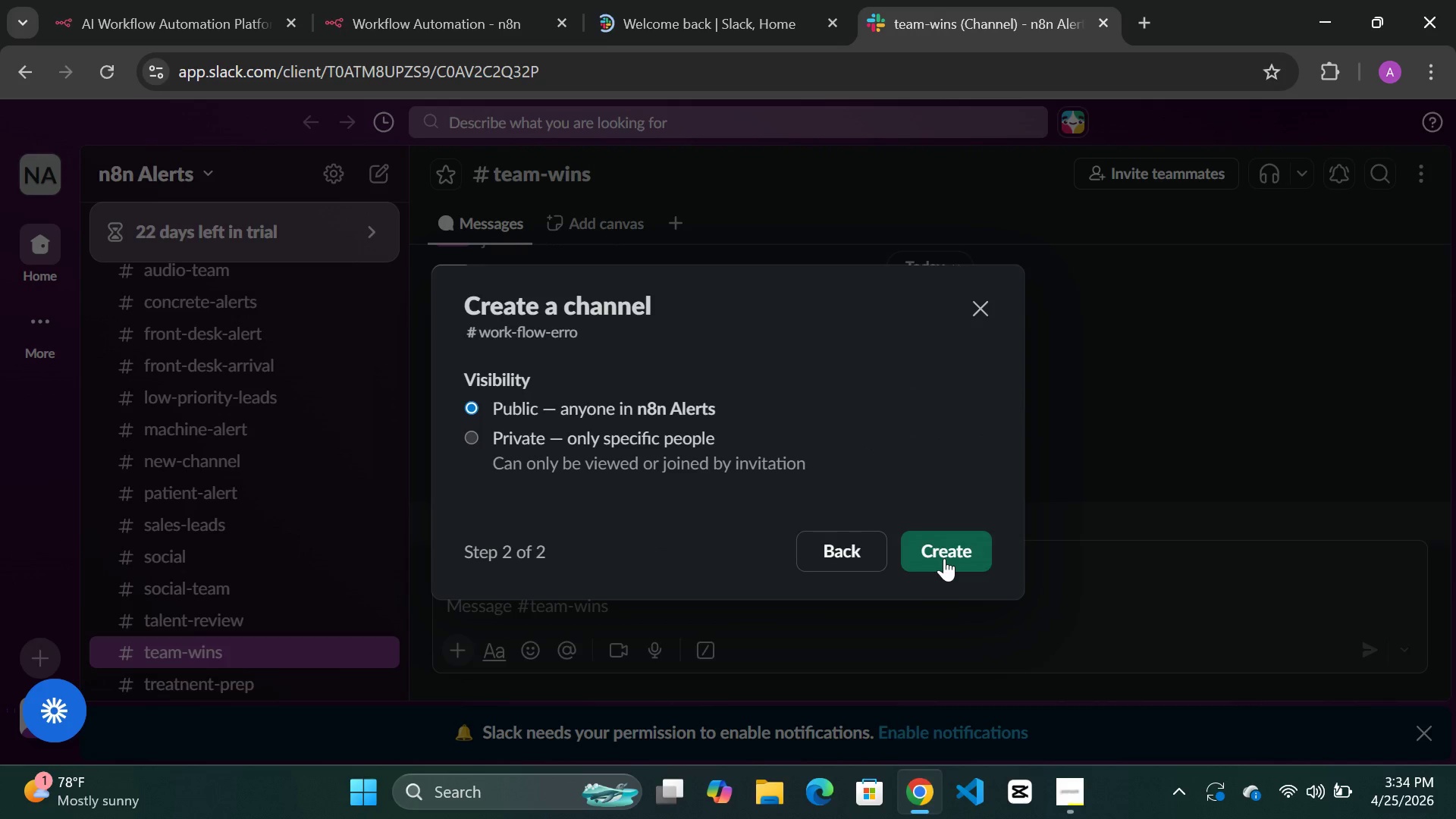 
left_click([944, 558])
 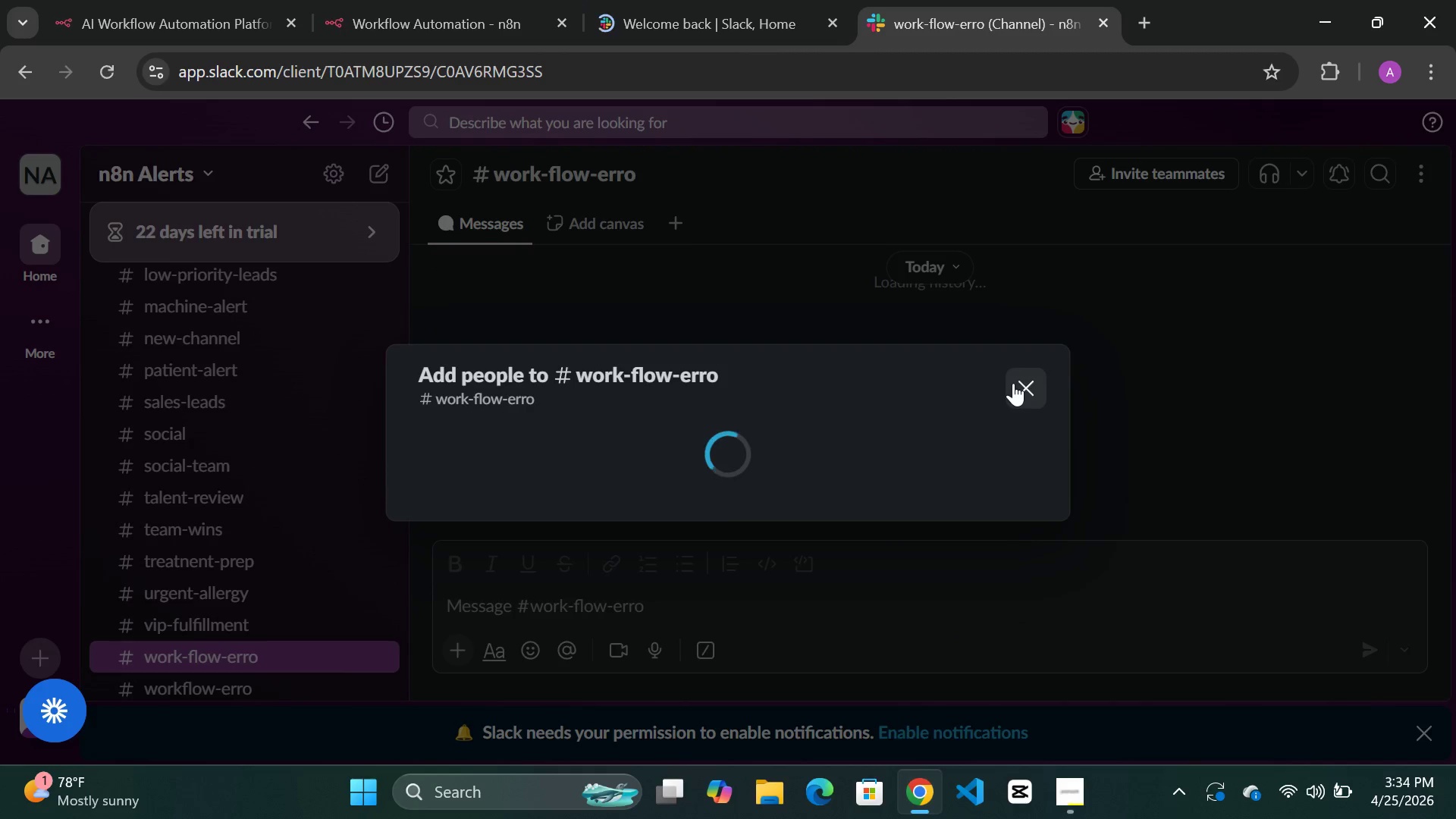 
wait(5.31)
 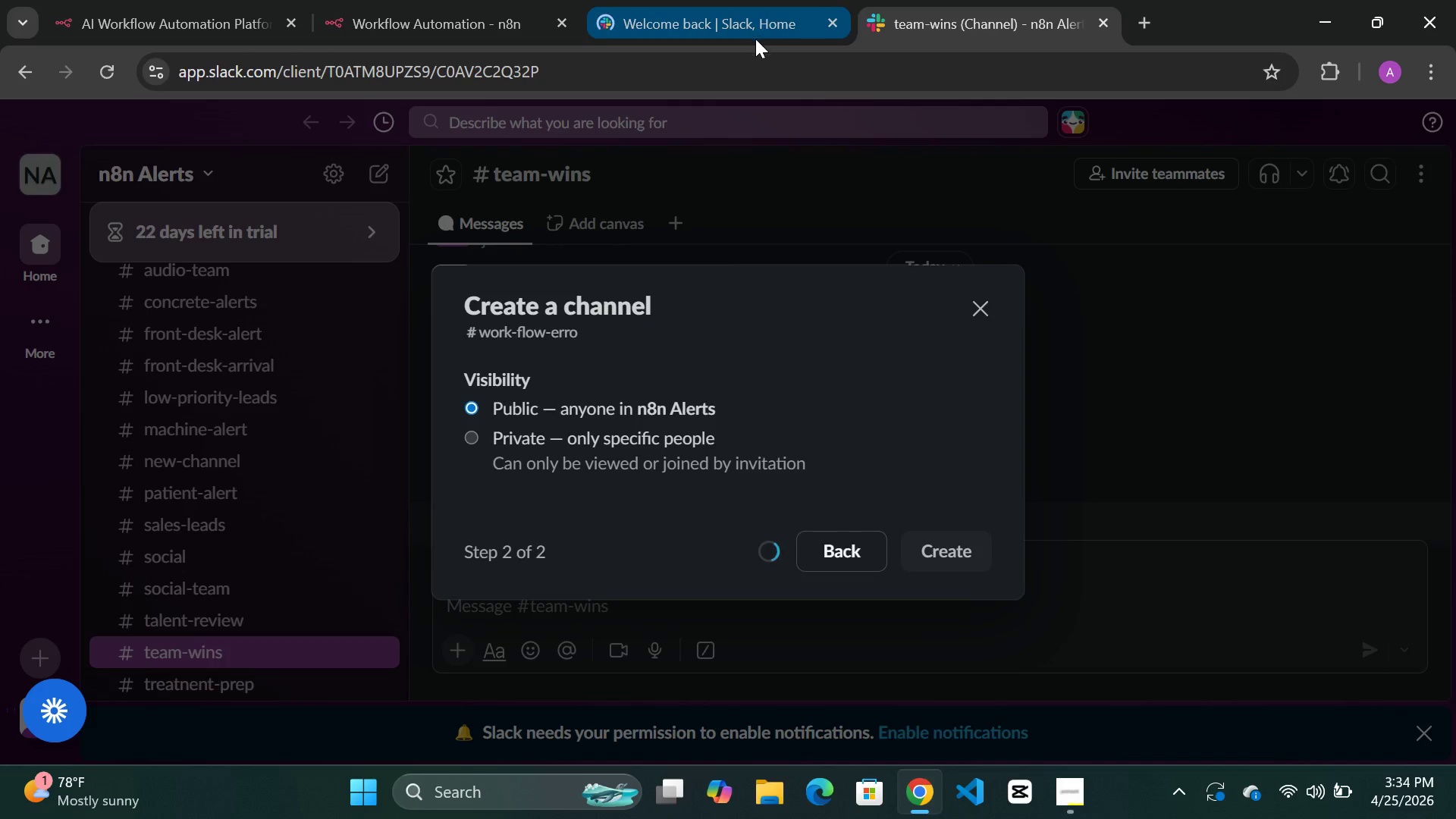 
left_click([1025, 383])
 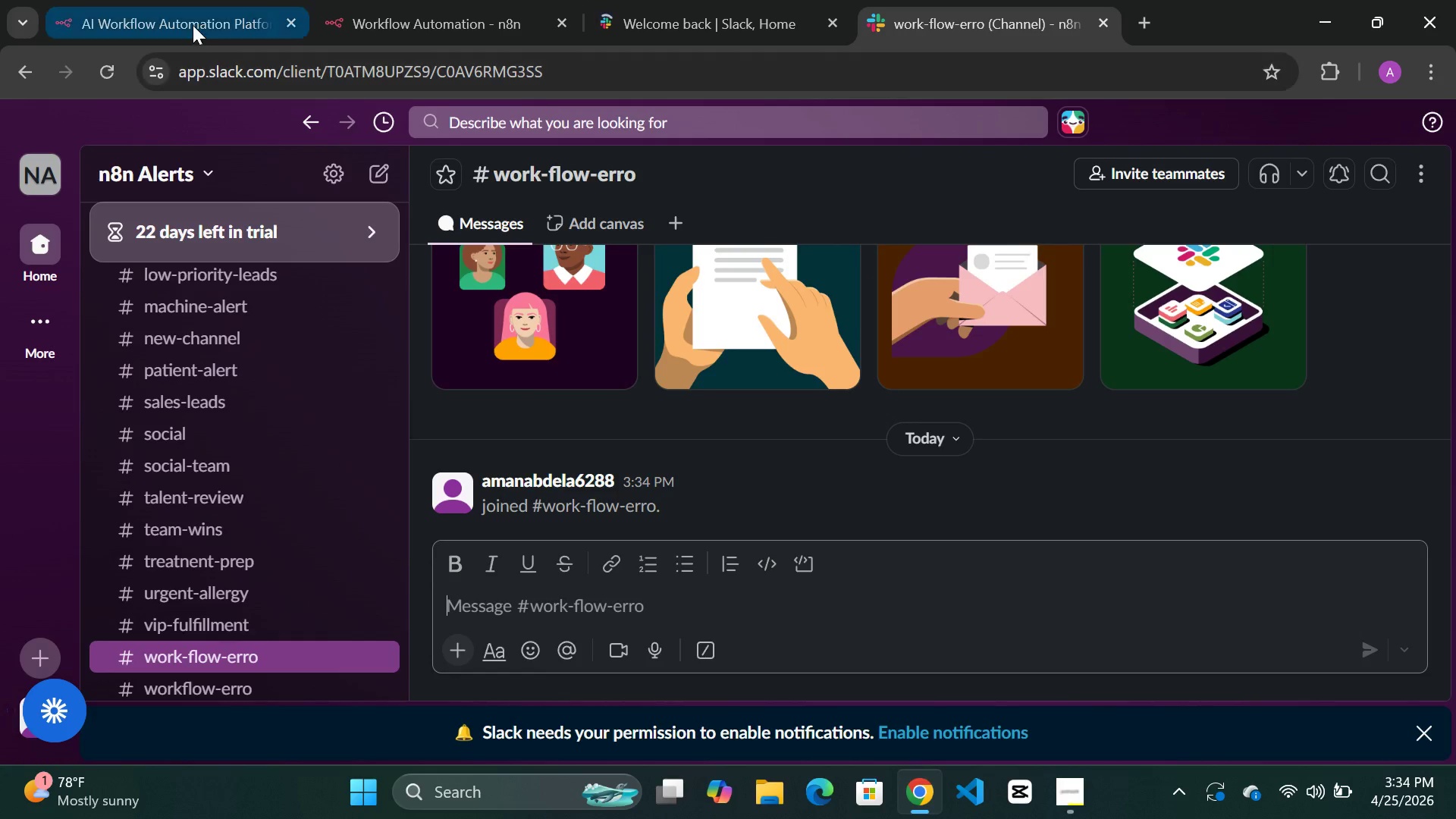 
left_click([402, 17])
 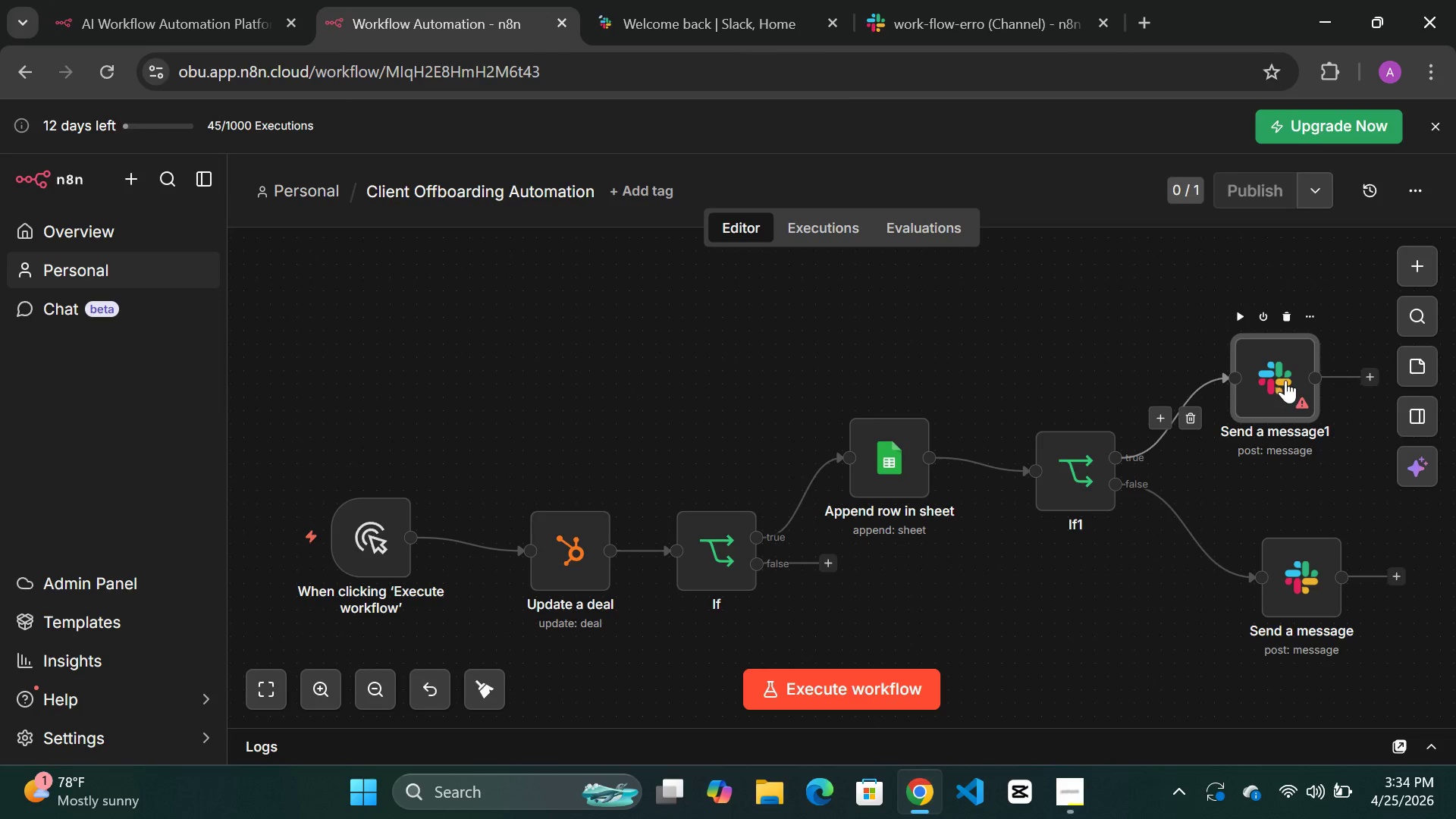 
double_click([1285, 380])
 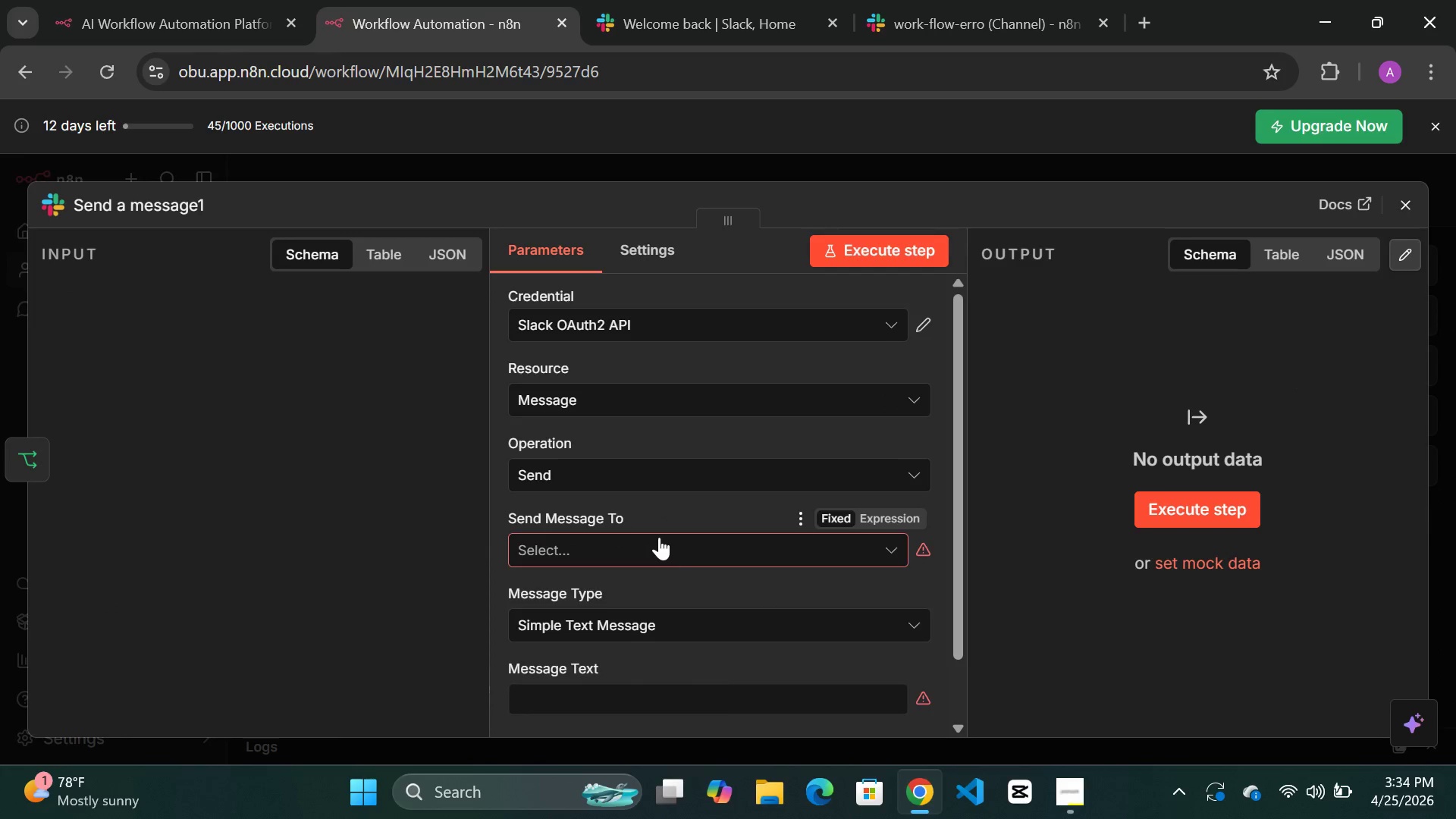 